 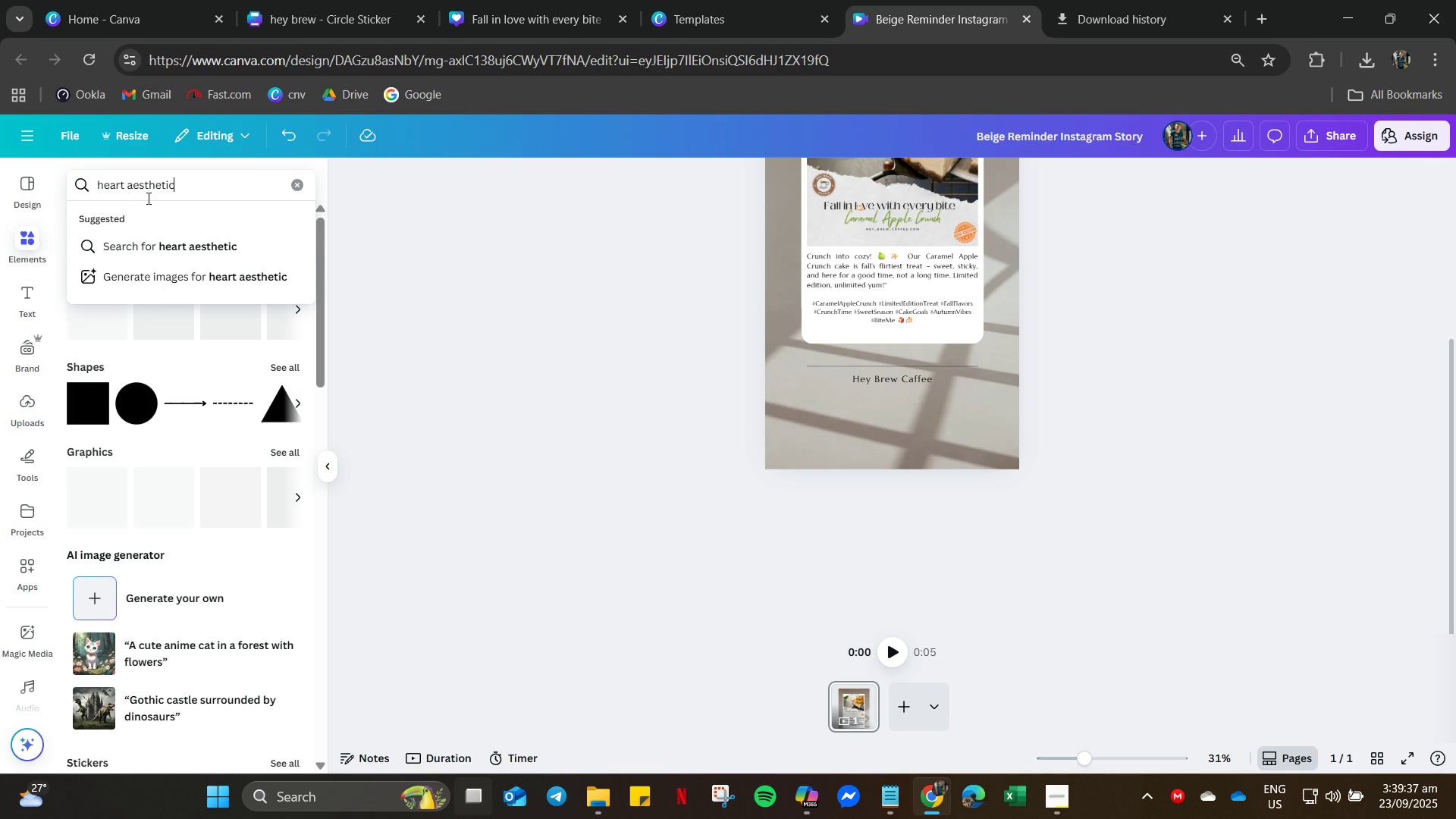 
key(Enter)
 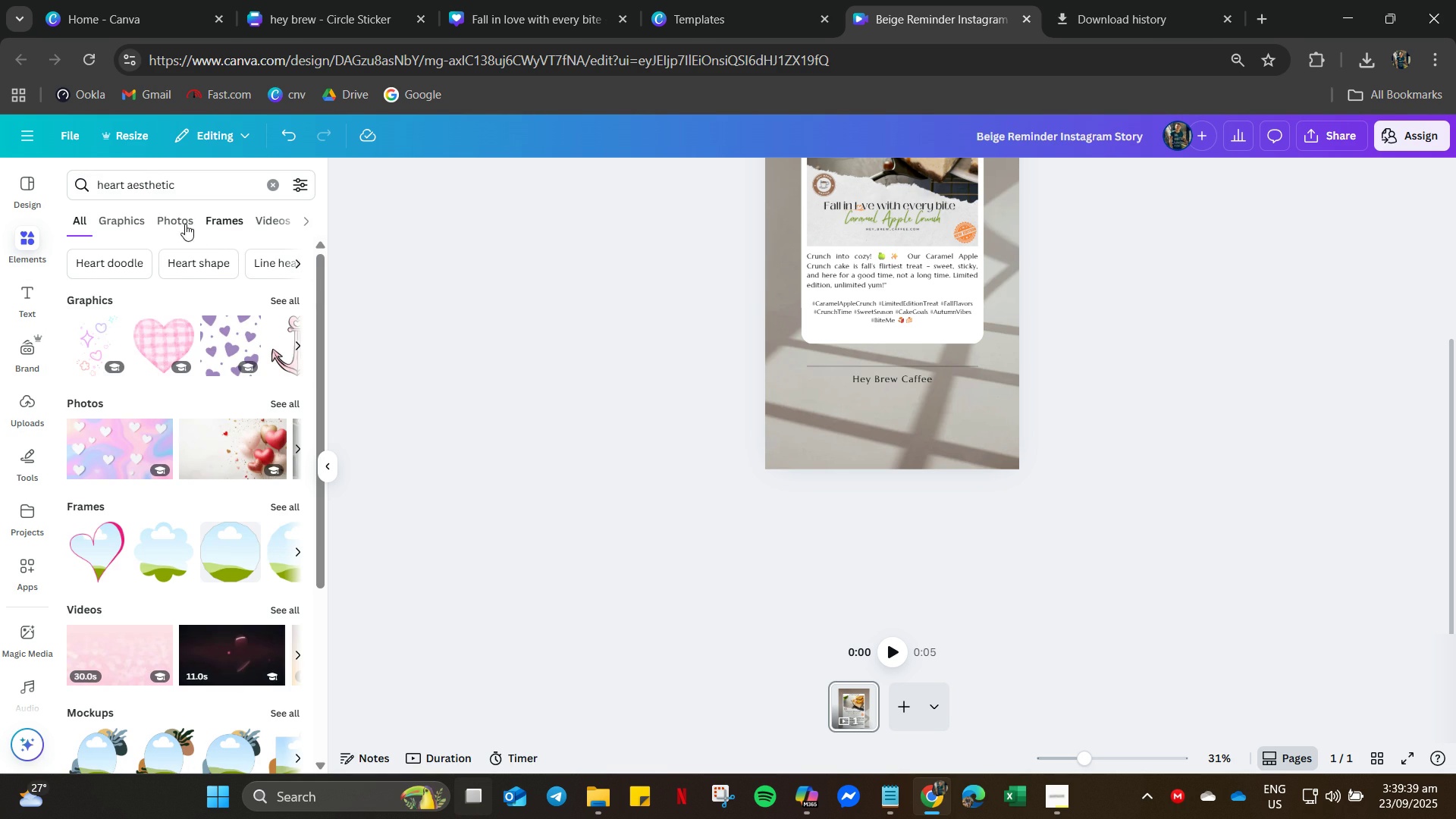 
left_click([194, 176])
 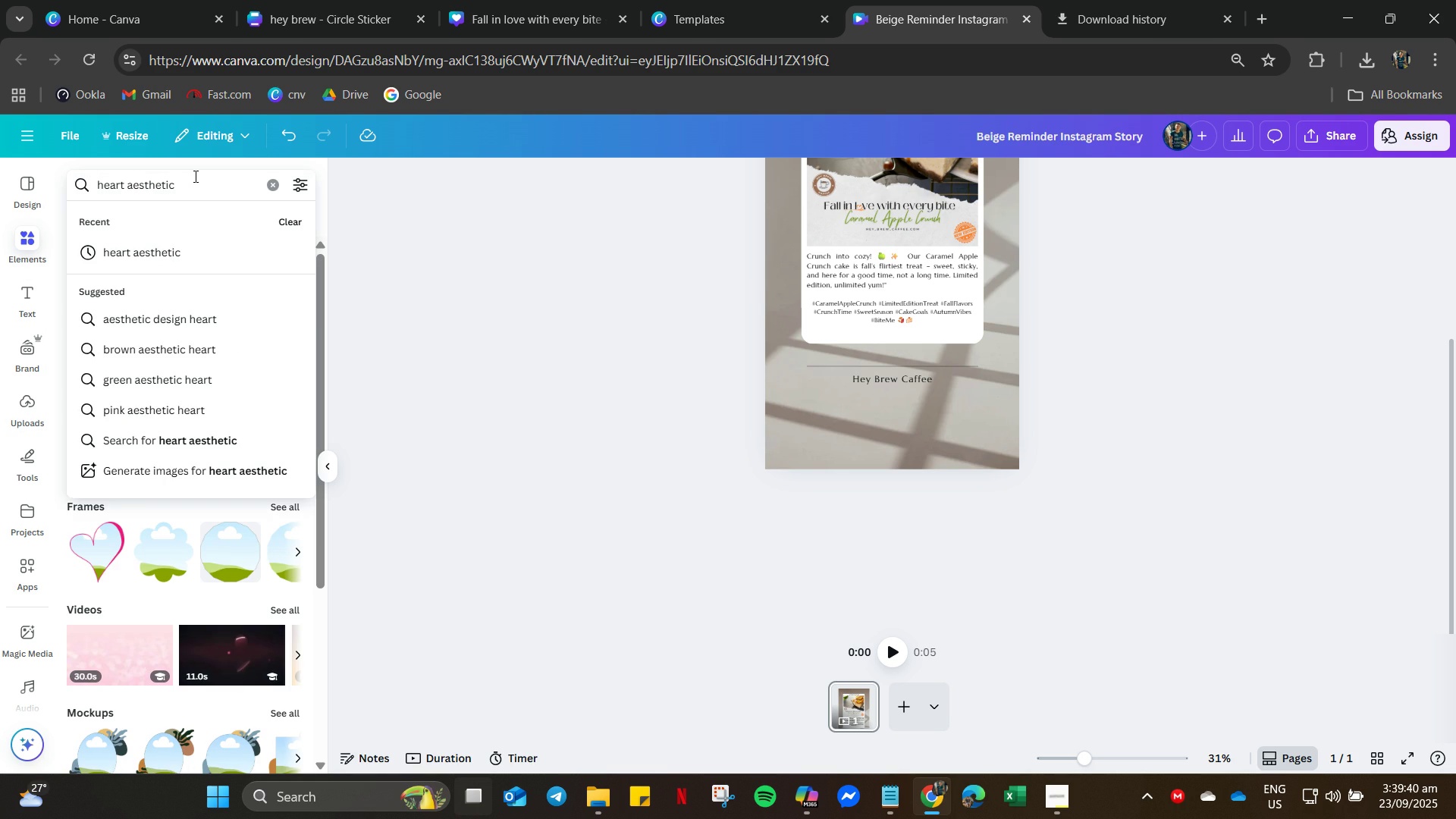 
key(Control+ControlLeft)
 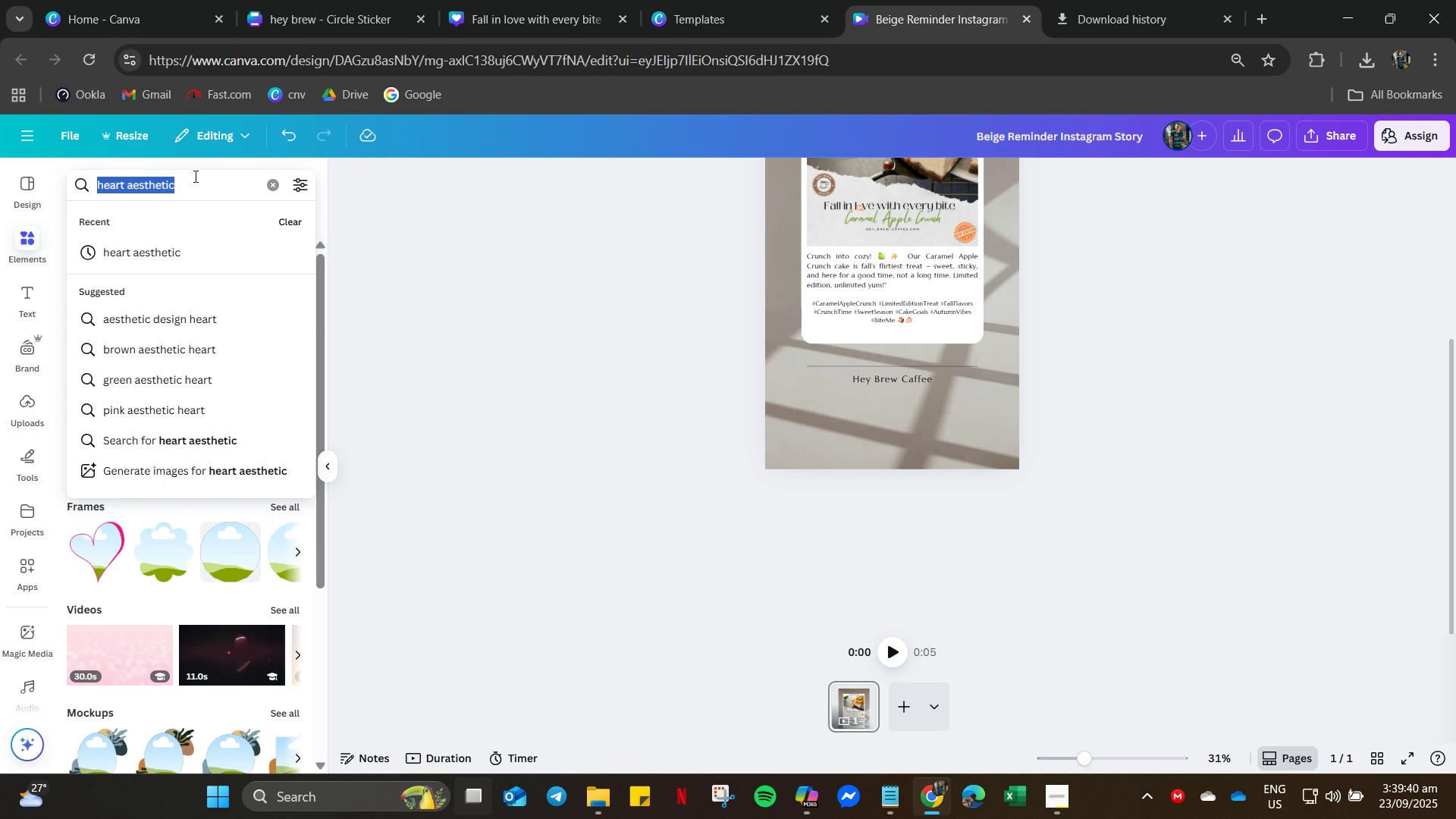 
key(Control+A)
 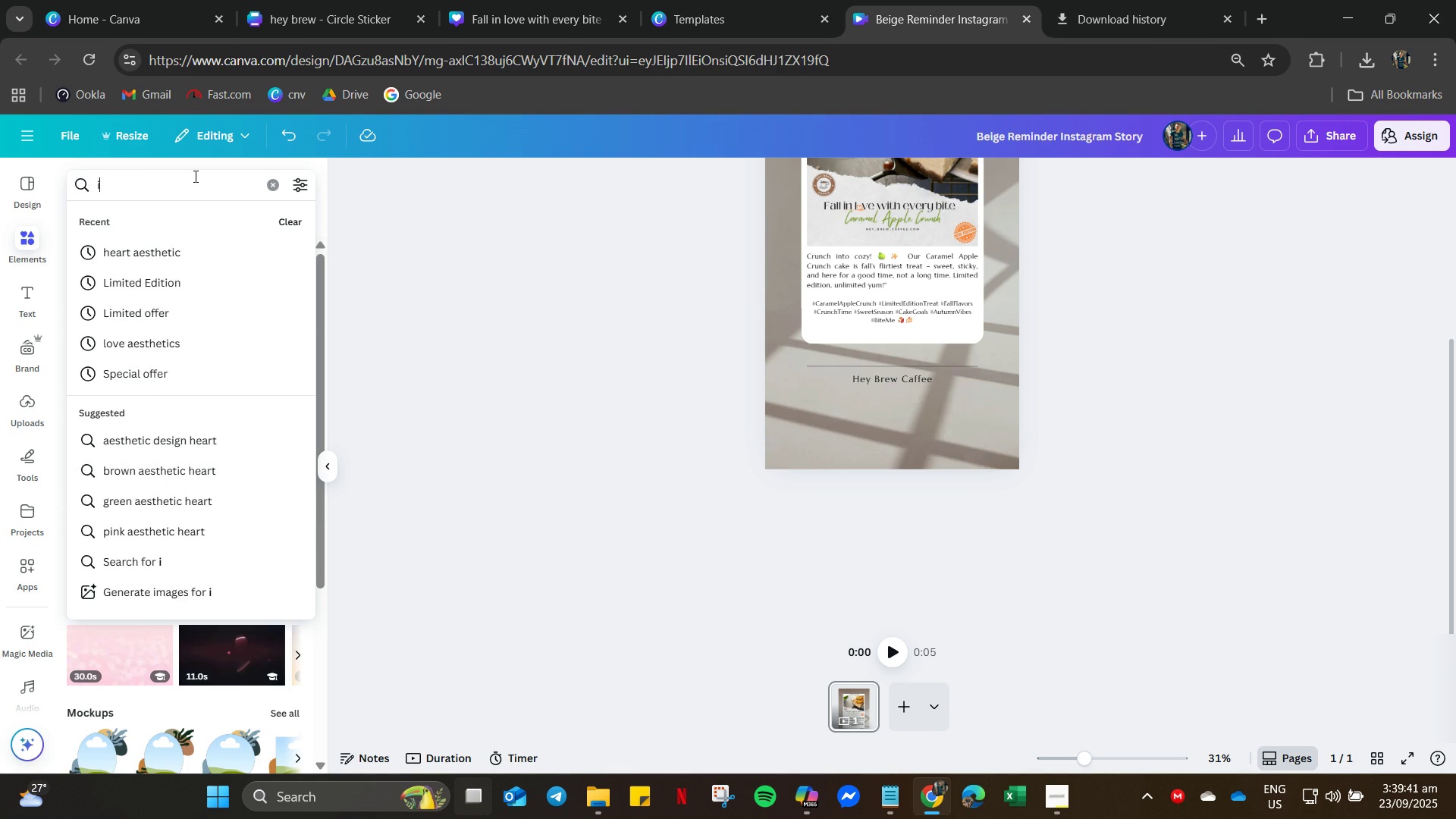 
type(instagram like)
 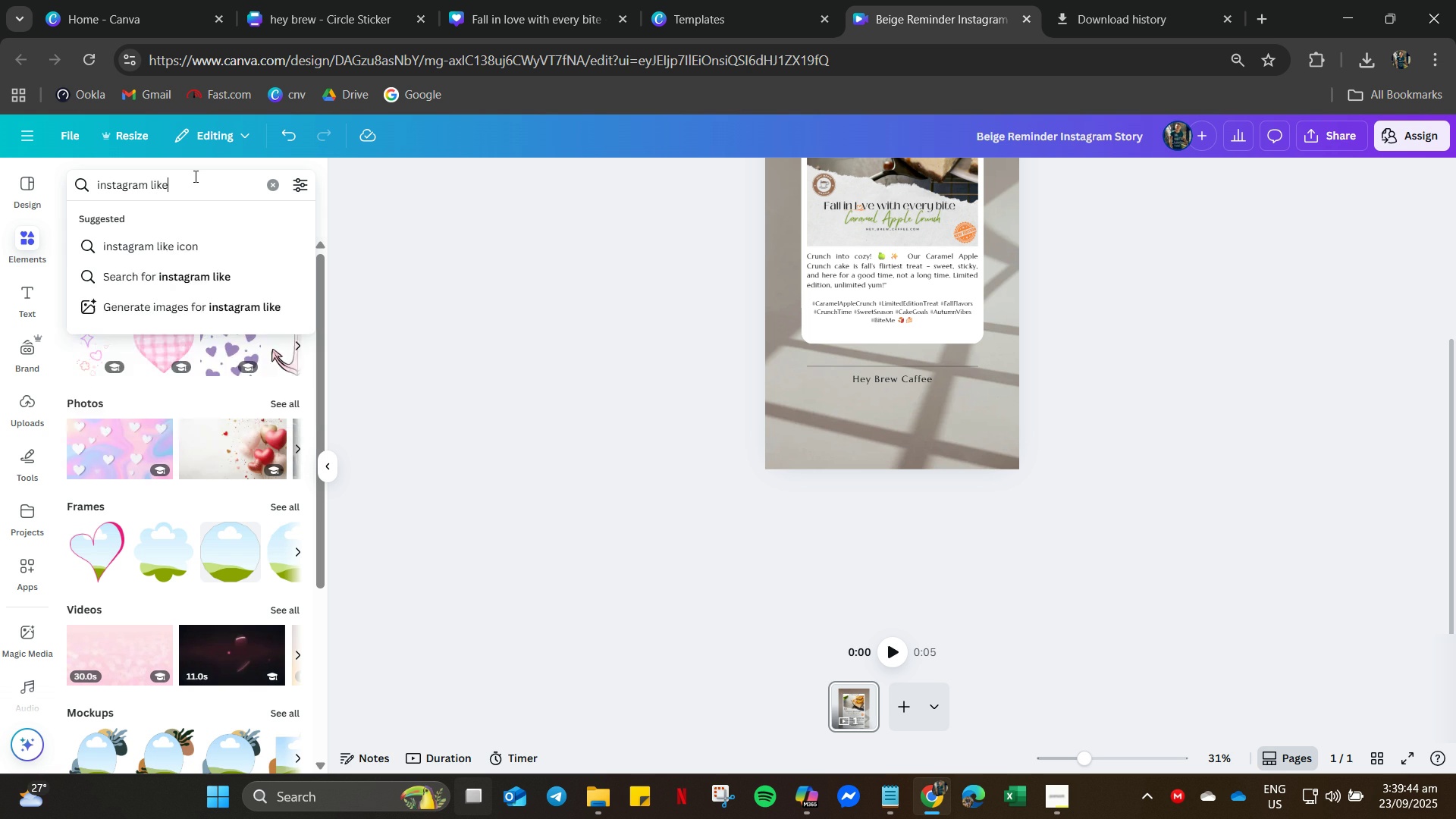 
key(Enter)